 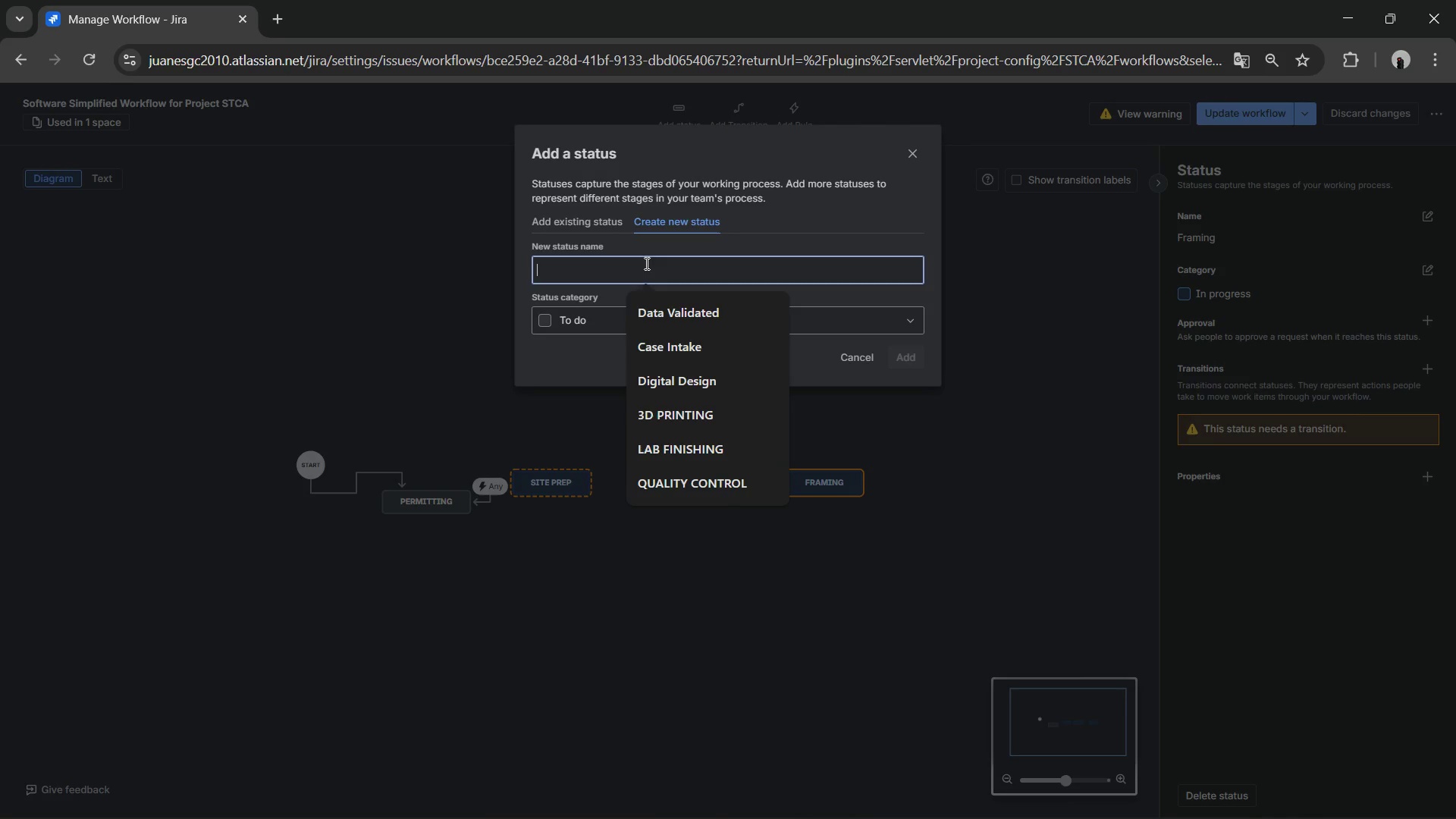 
key(Control+V)
 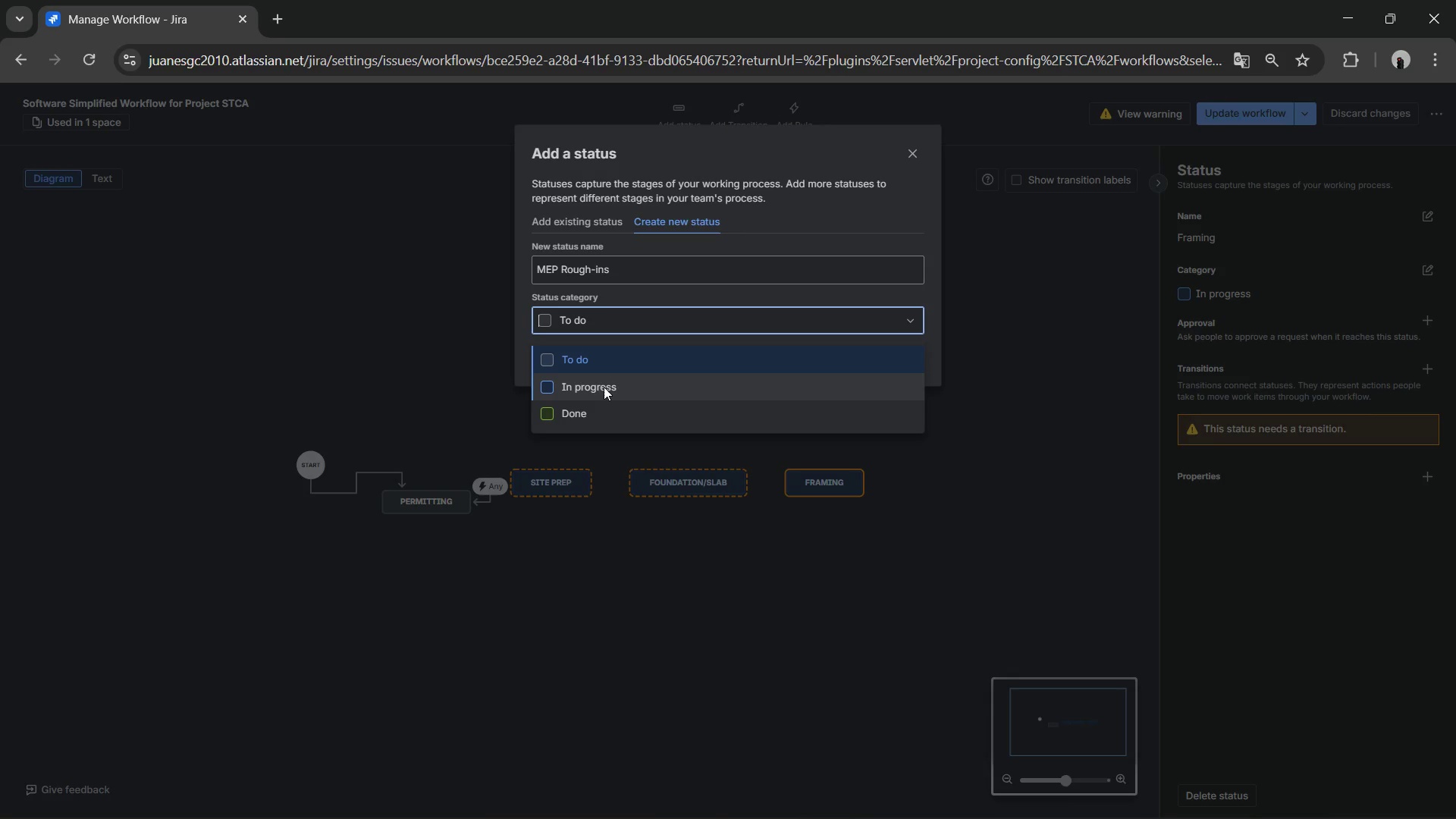 
left_click([603, 387])
 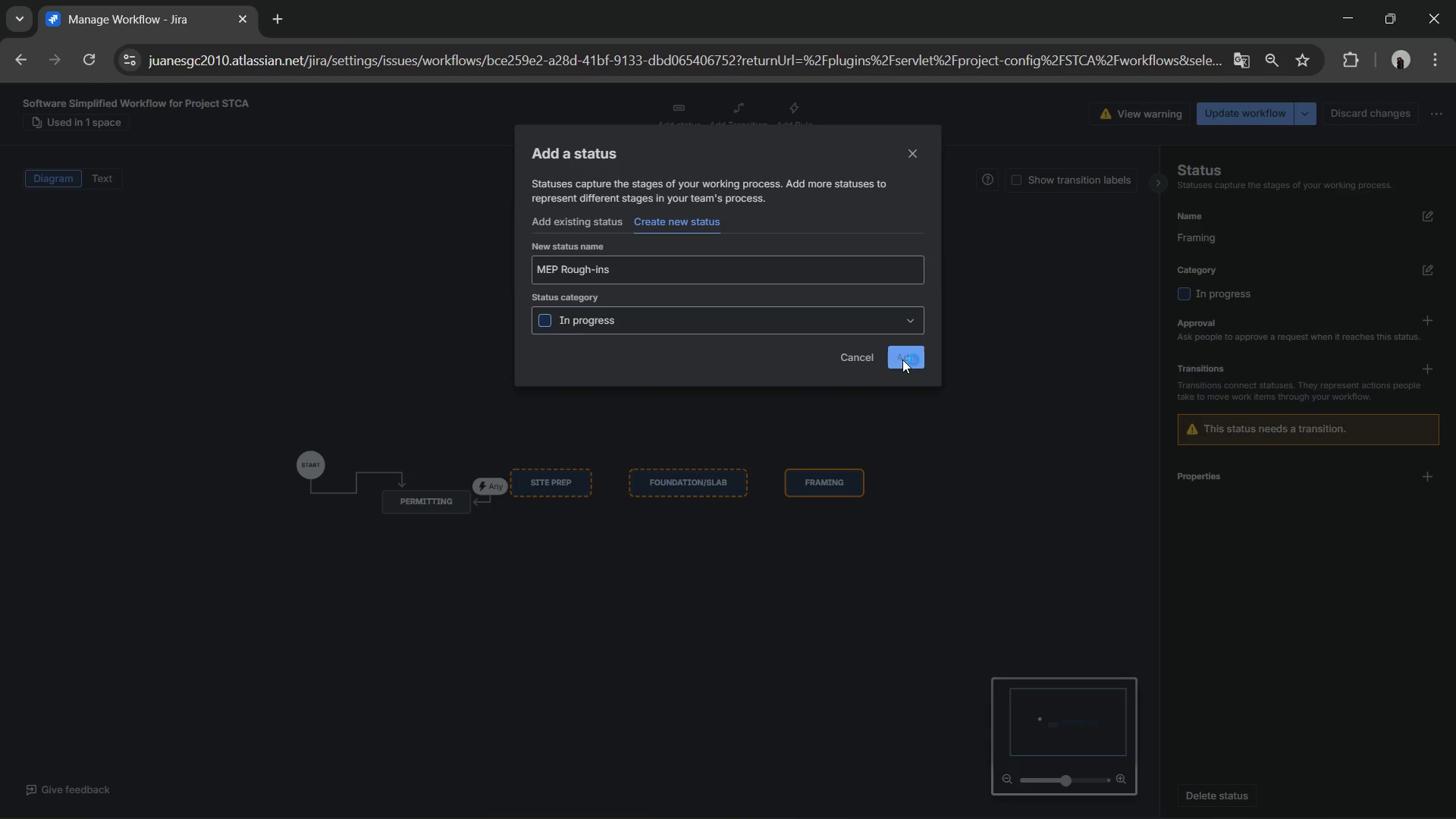 
wait(5.77)
 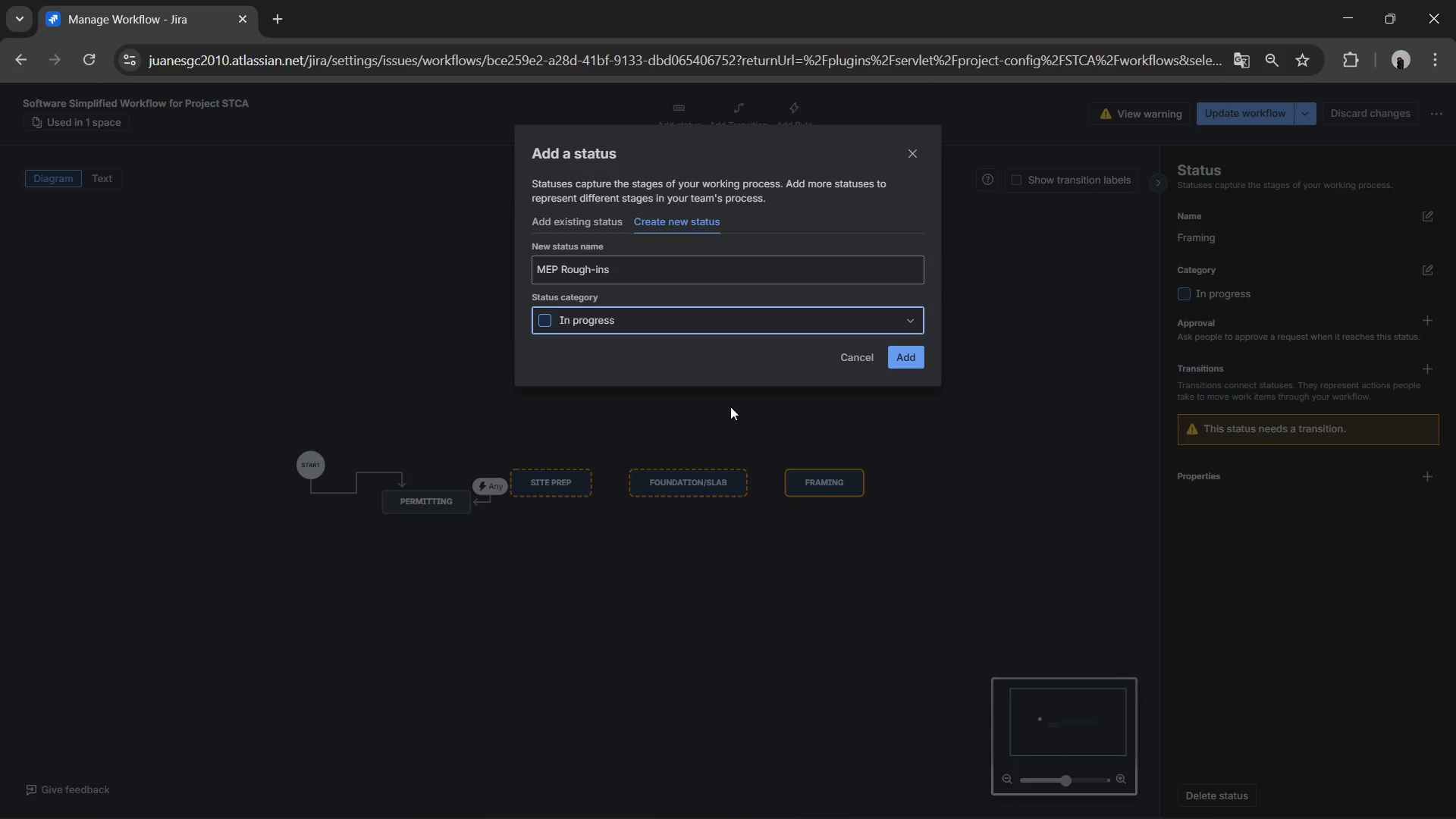 
key(Alt+AltLeft)
 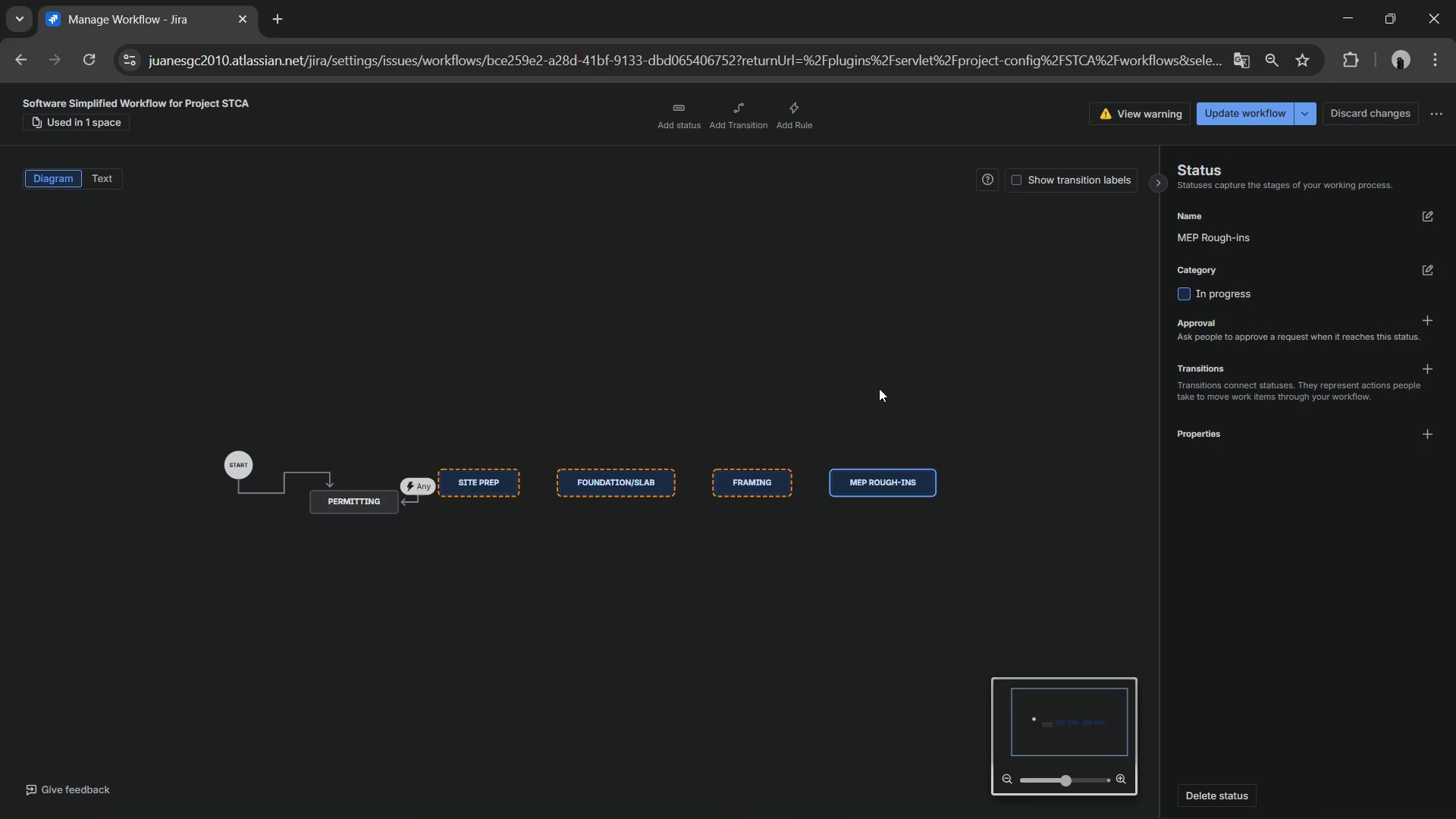 
key(Alt+Tab)